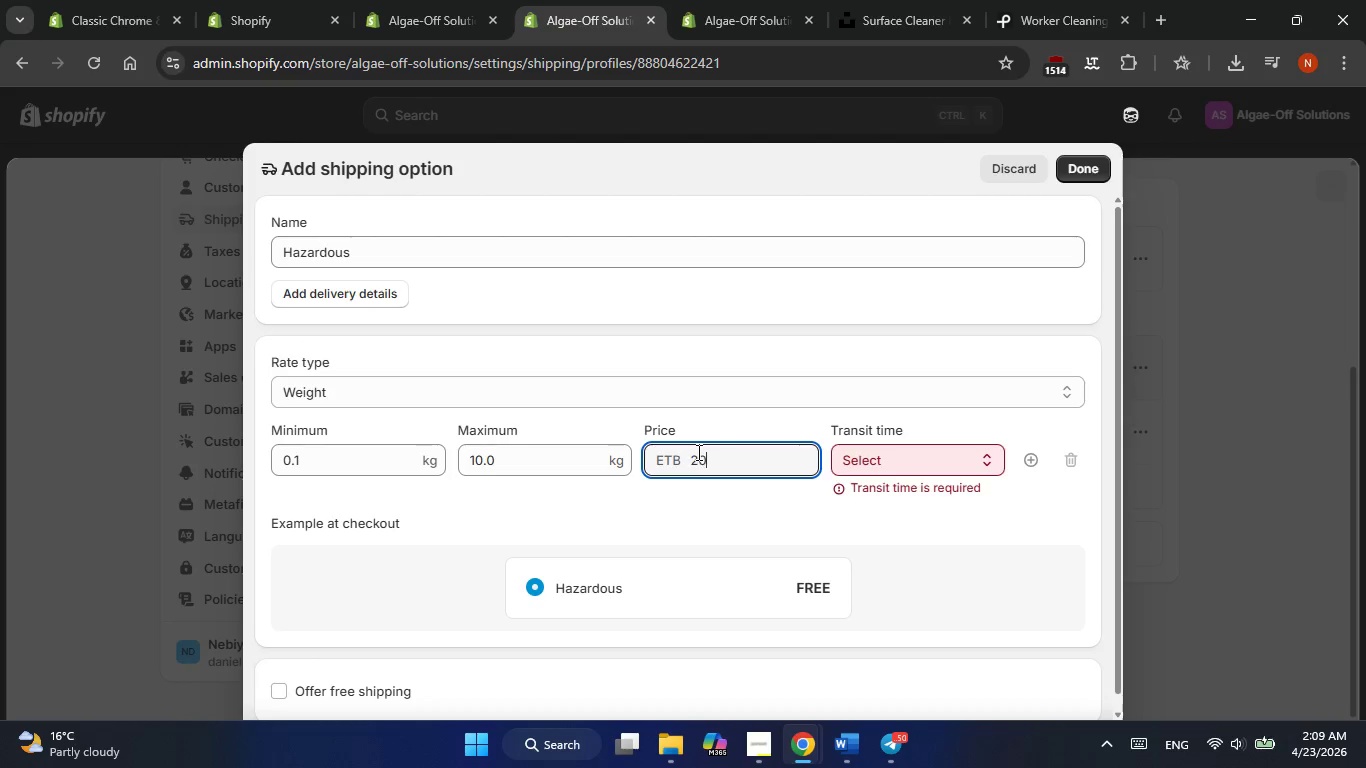 
key(Numpad0)
 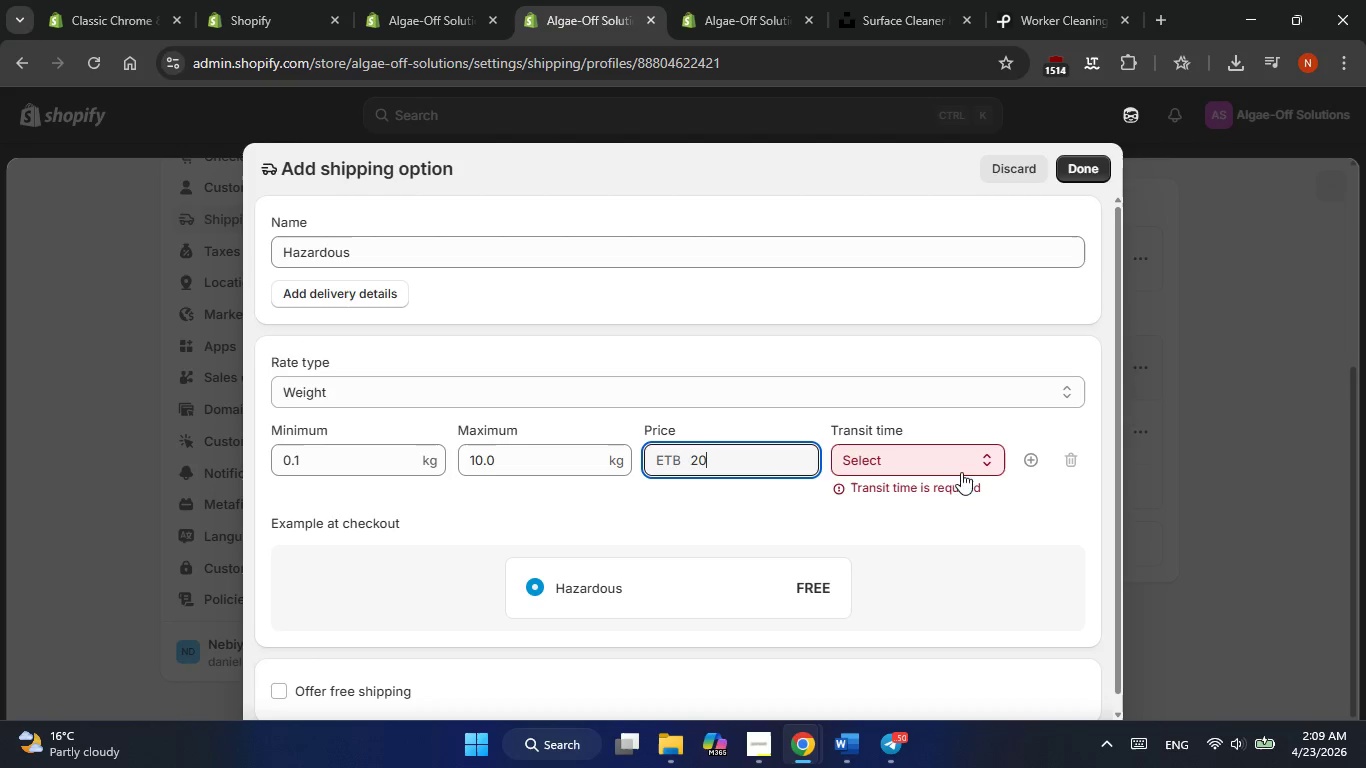 
left_click([951, 465])
 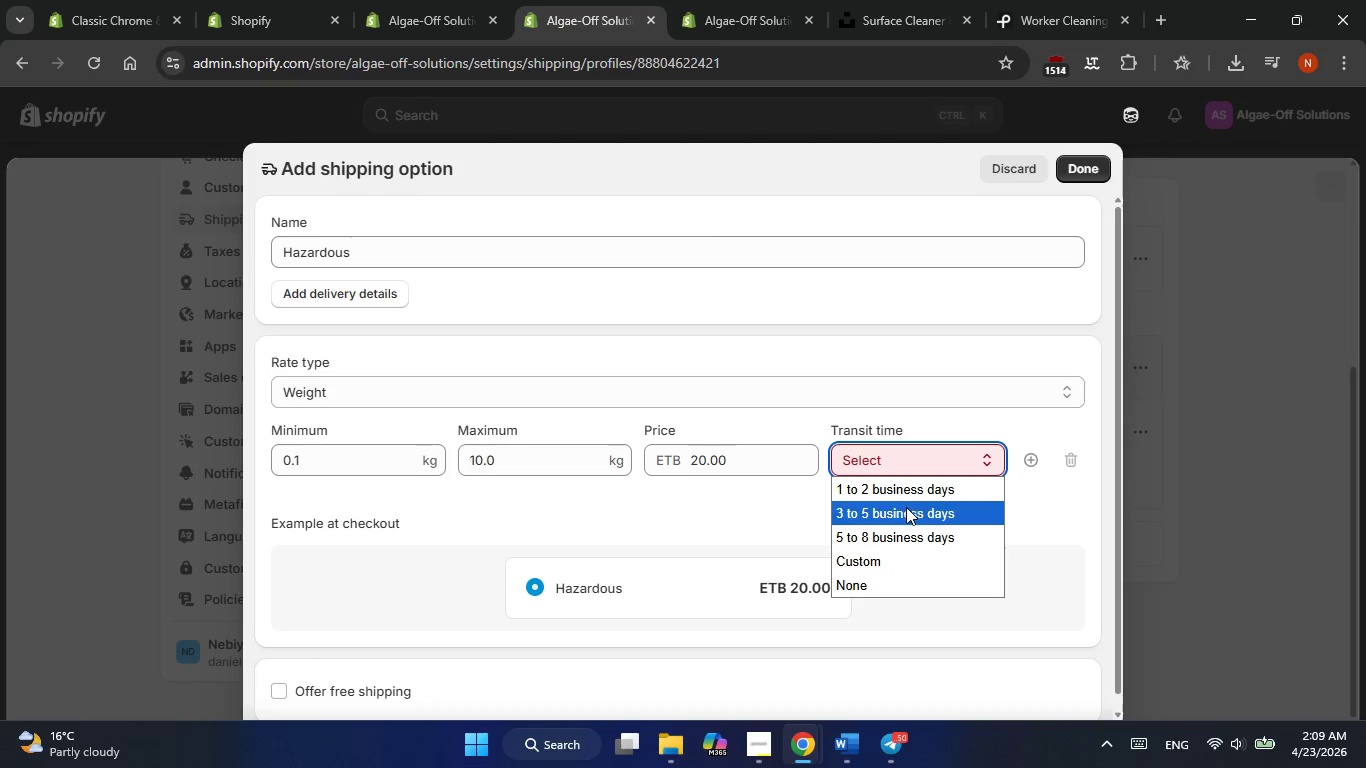 
left_click([906, 508])
 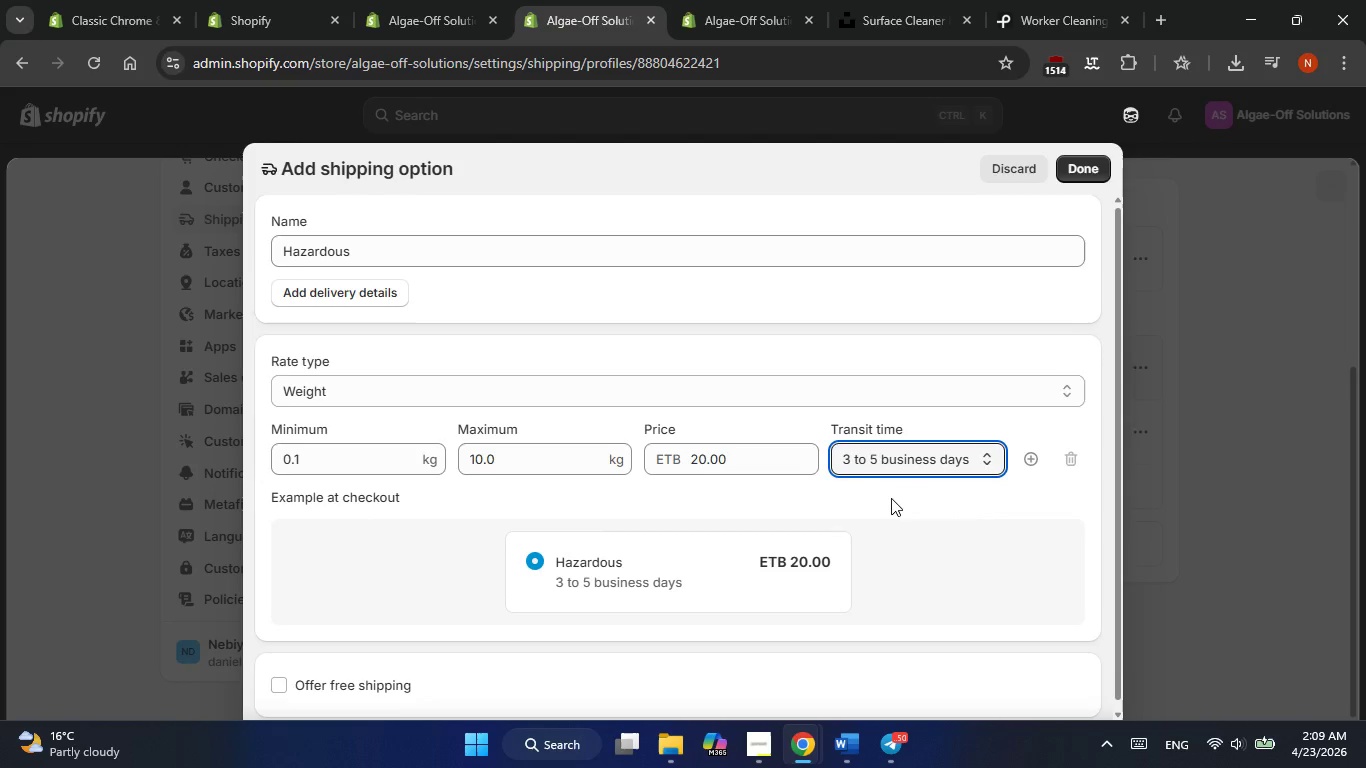 
scroll: coordinate [891, 498], scroll_direction: down, amount: 2.0
 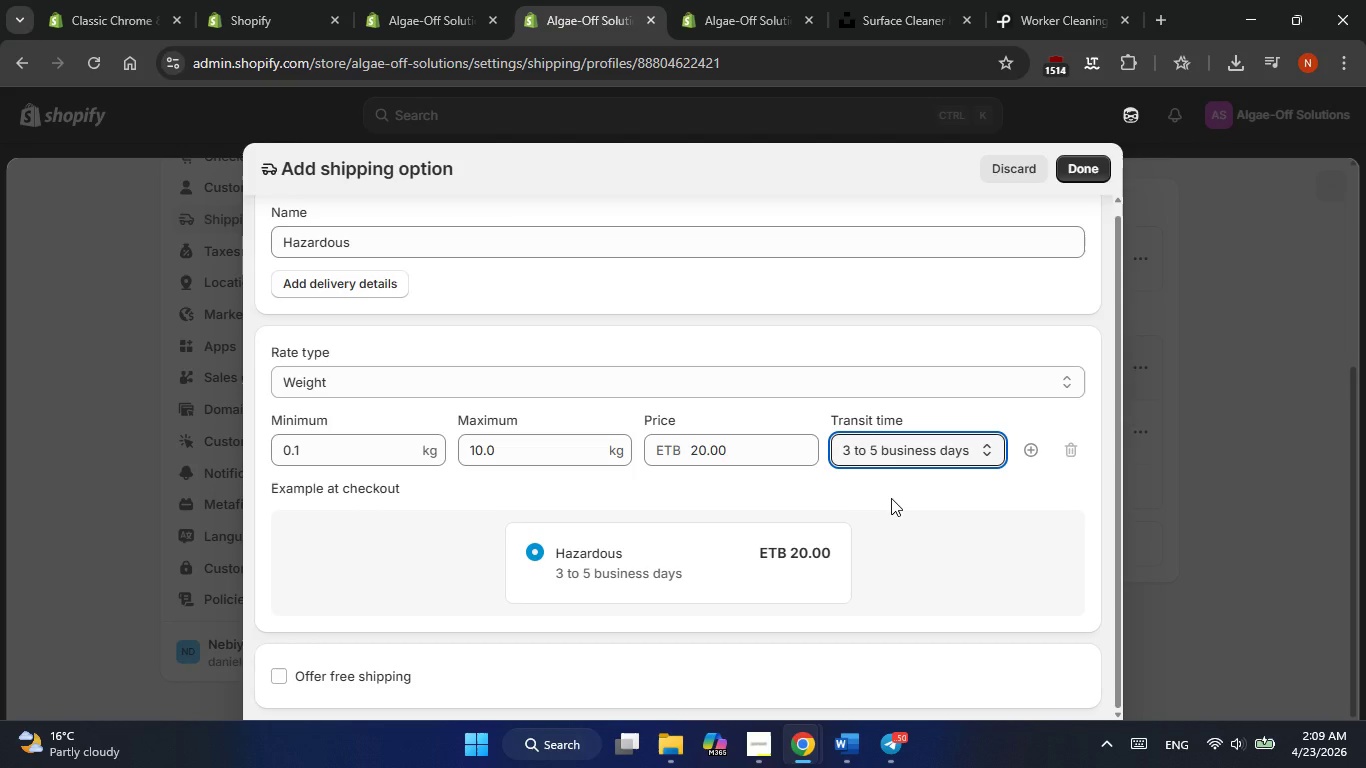 
scroll: coordinate [891, 498], scroll_direction: up, amount: 1.0
 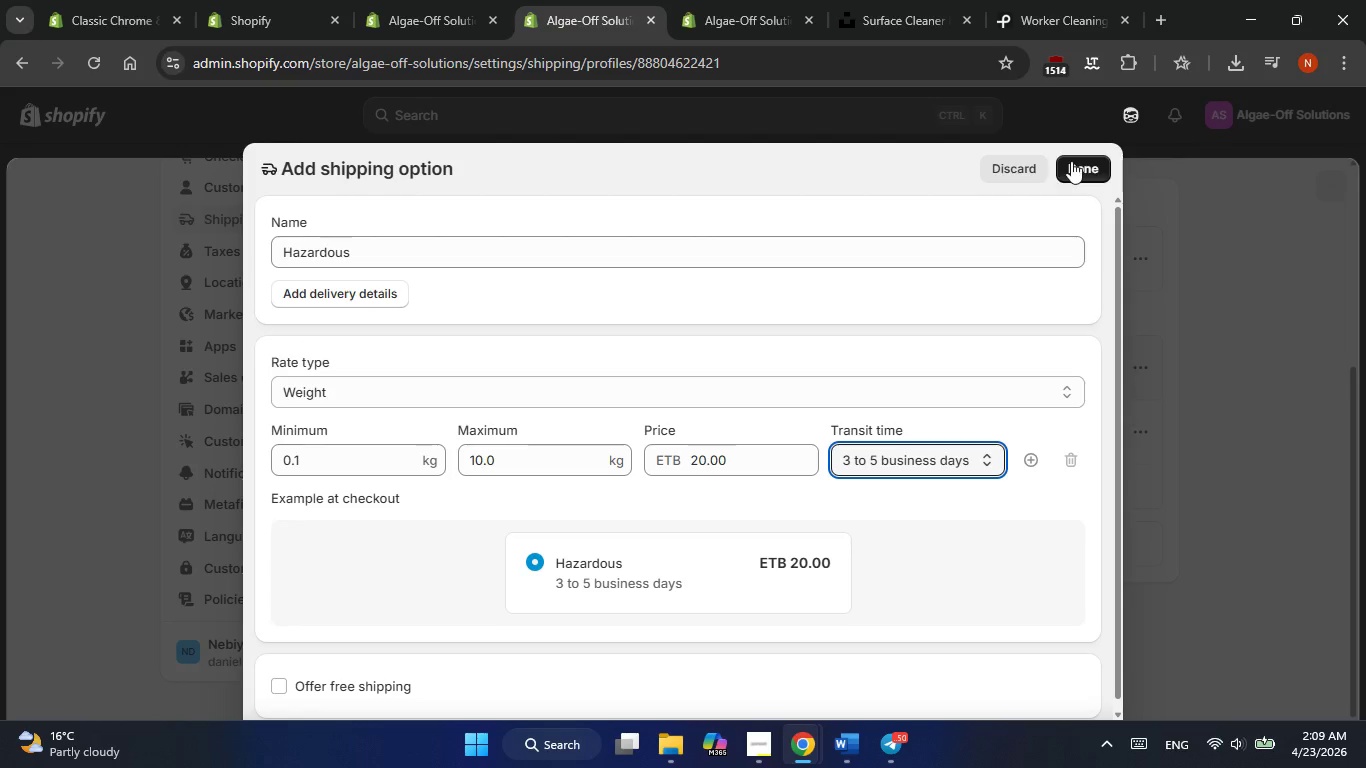 
left_click([1075, 161])
 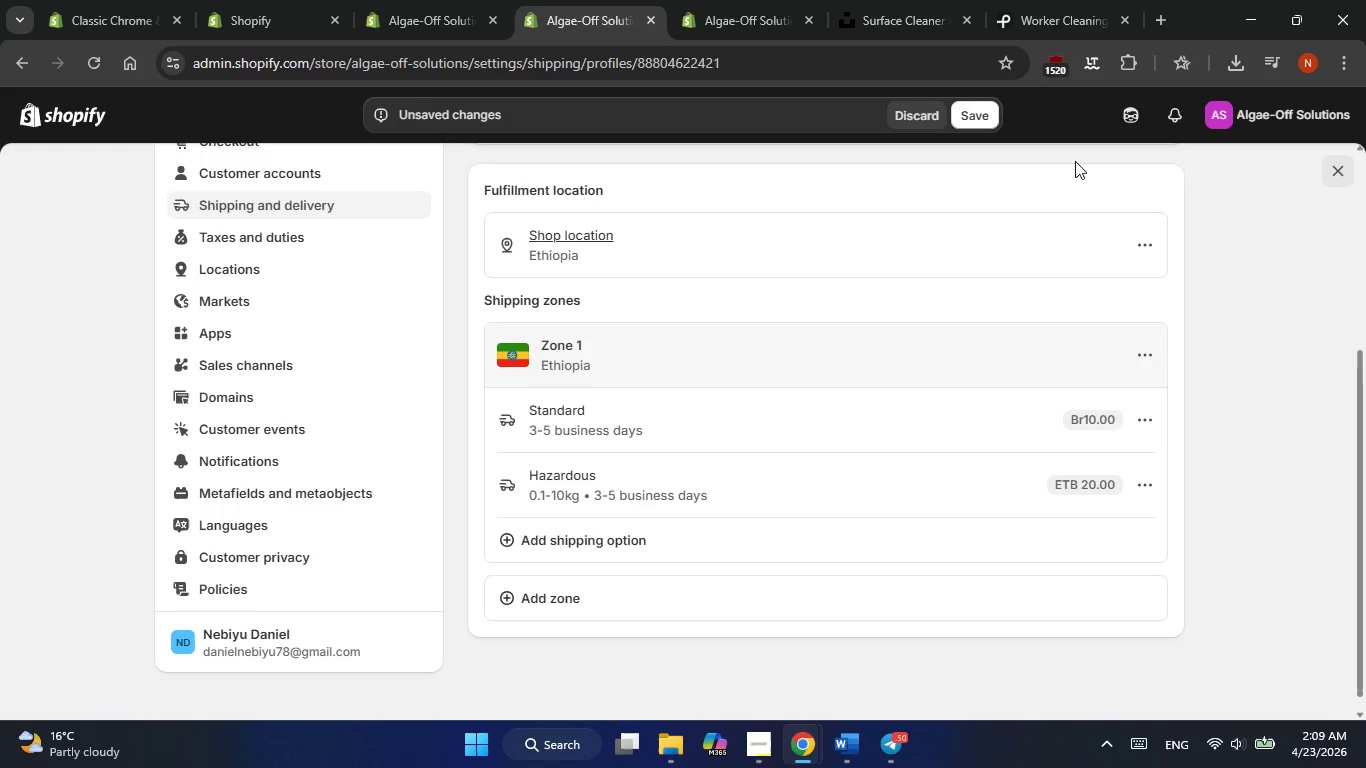 
wait(11.45)
 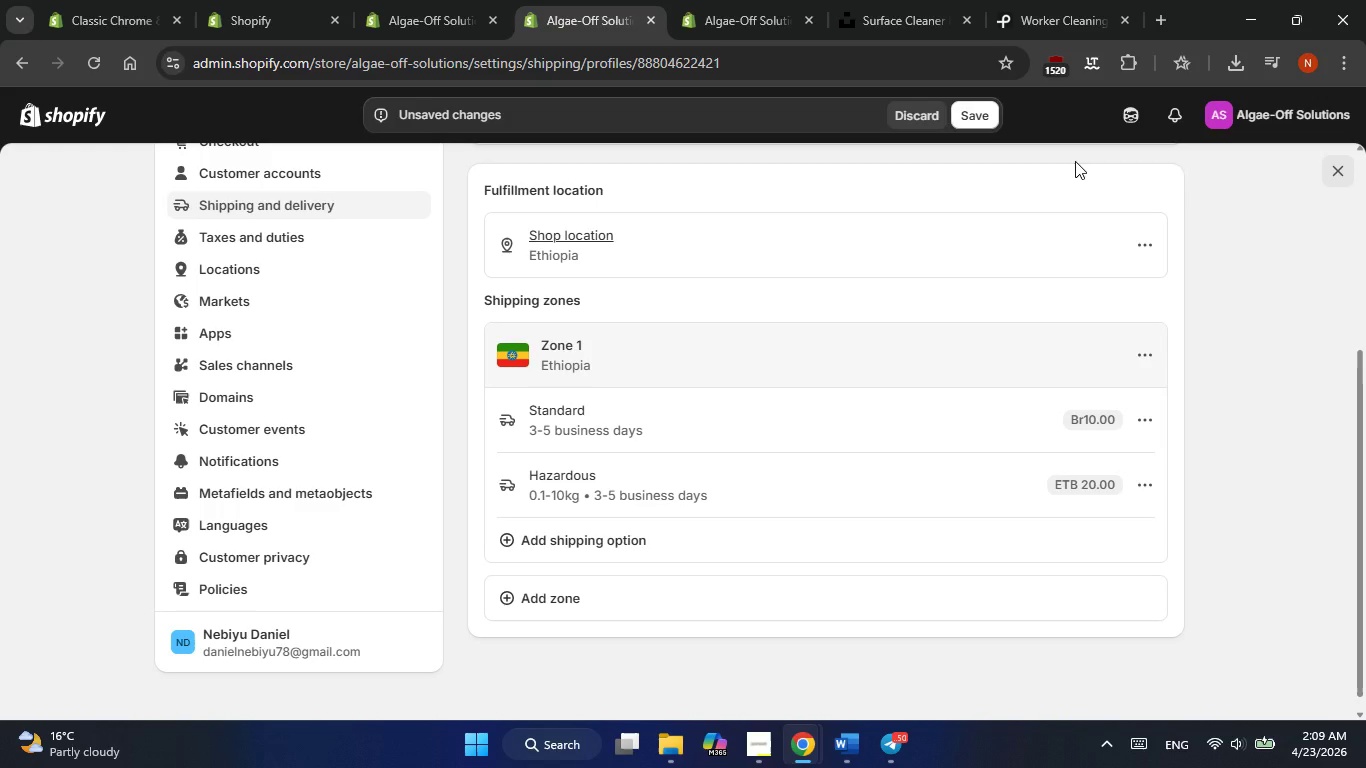 
scroll: coordinate [957, 413], scroll_direction: up, amount: 3.0
 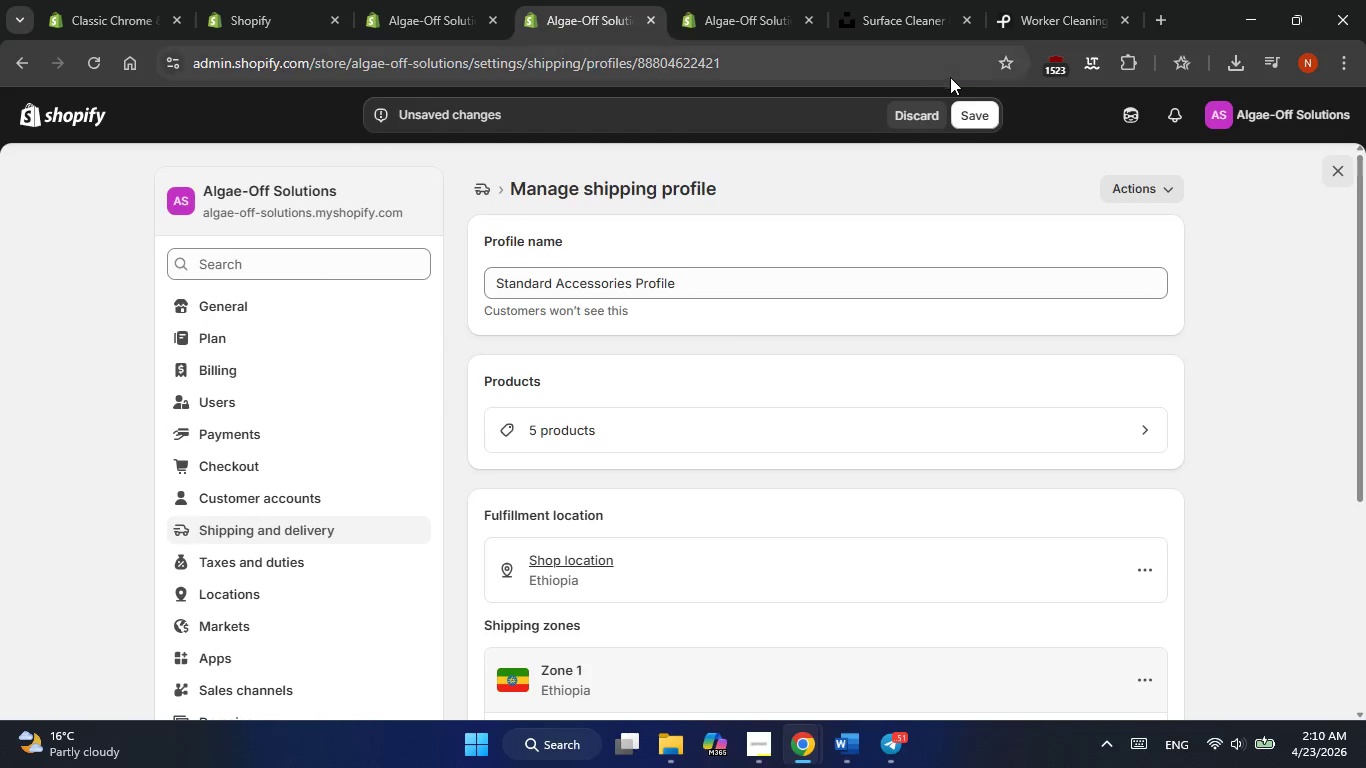 
left_click([973, 113])
 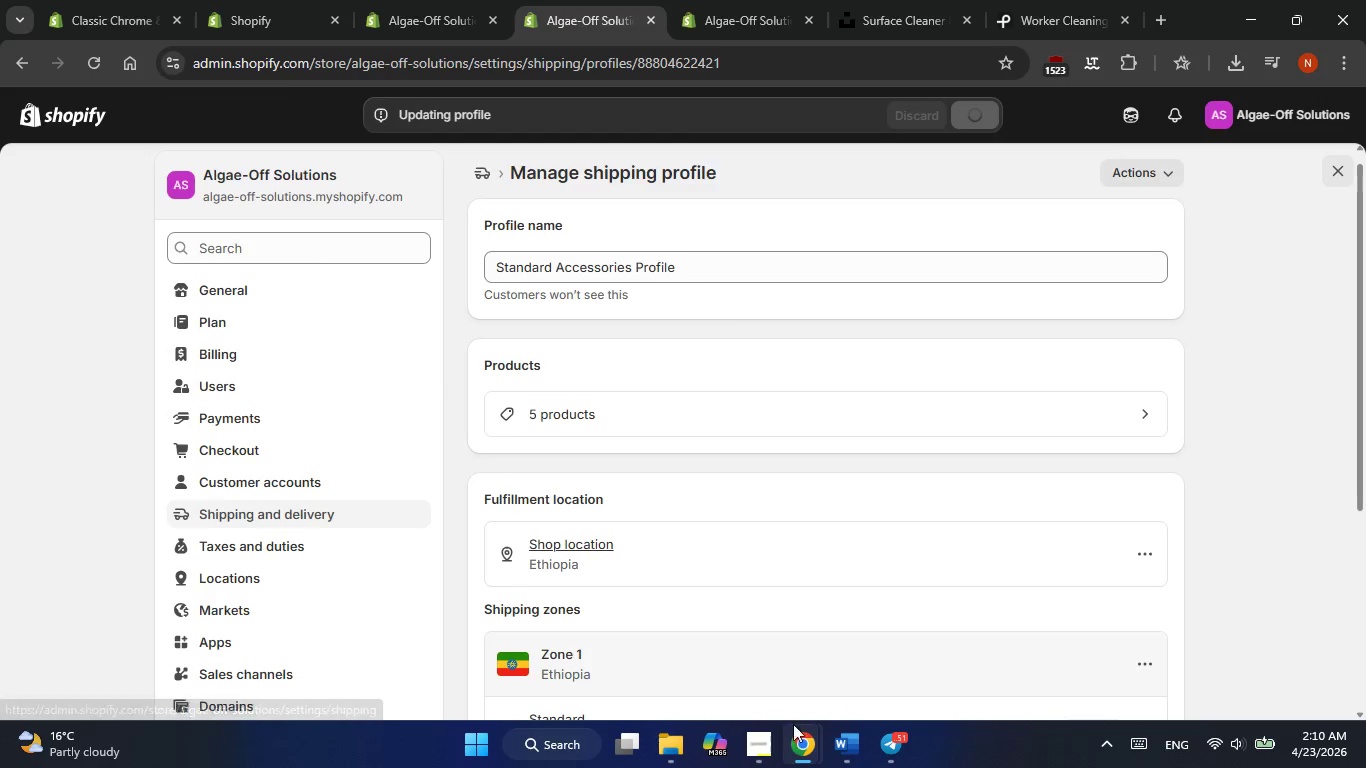 
left_click([758, 746])